 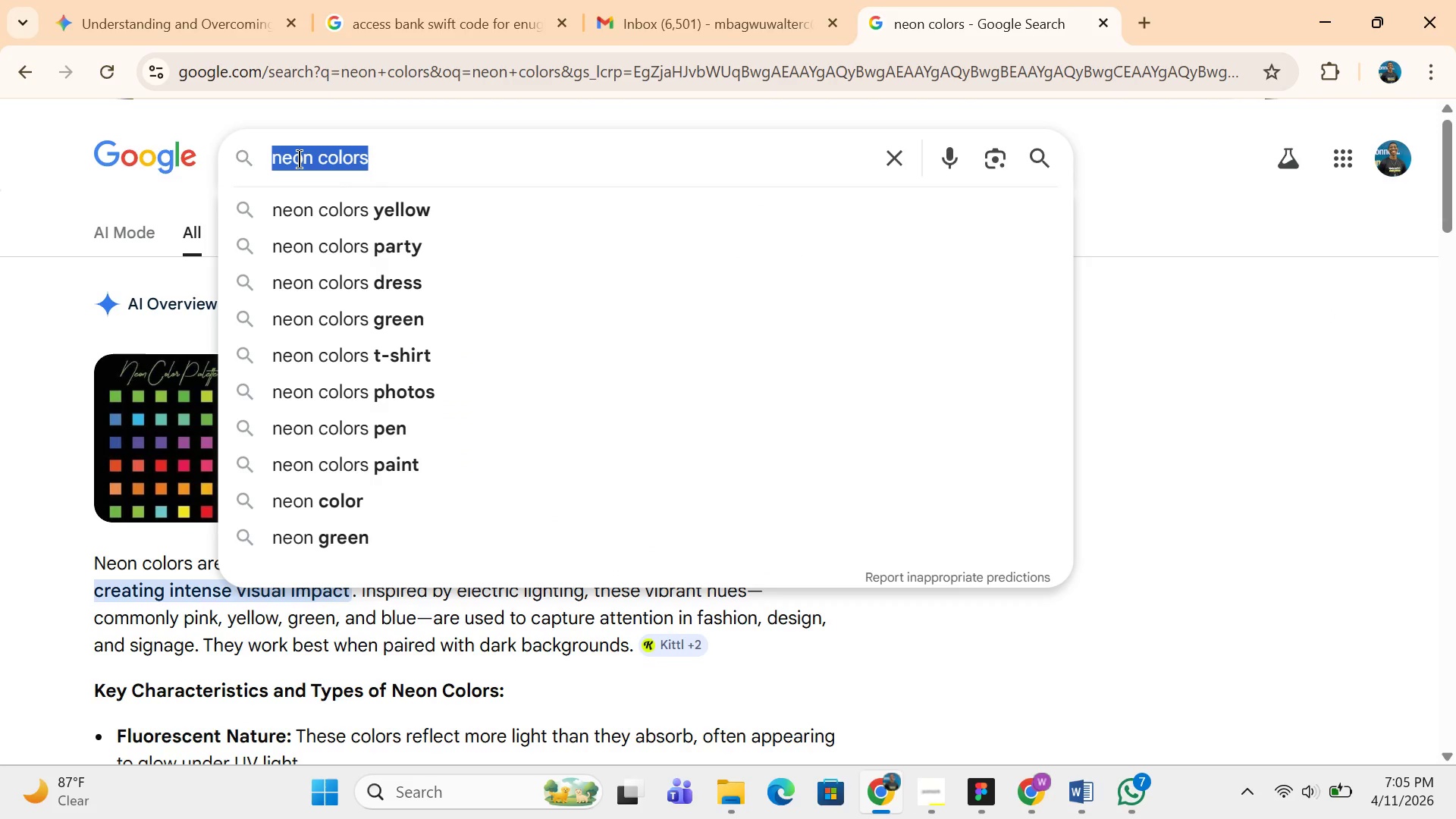 
triple_click([299, 158])
 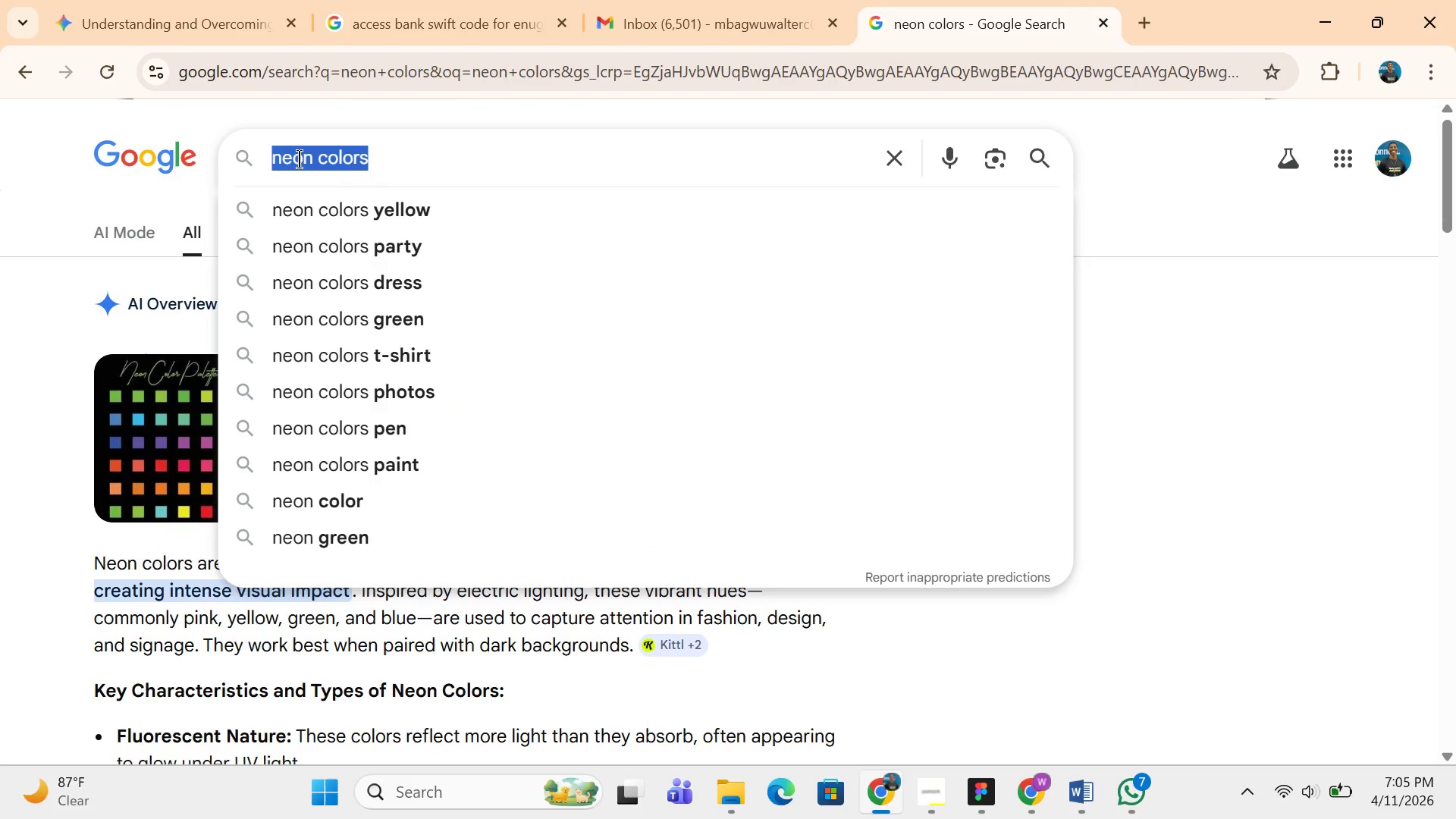 
triple_click([299, 158])
 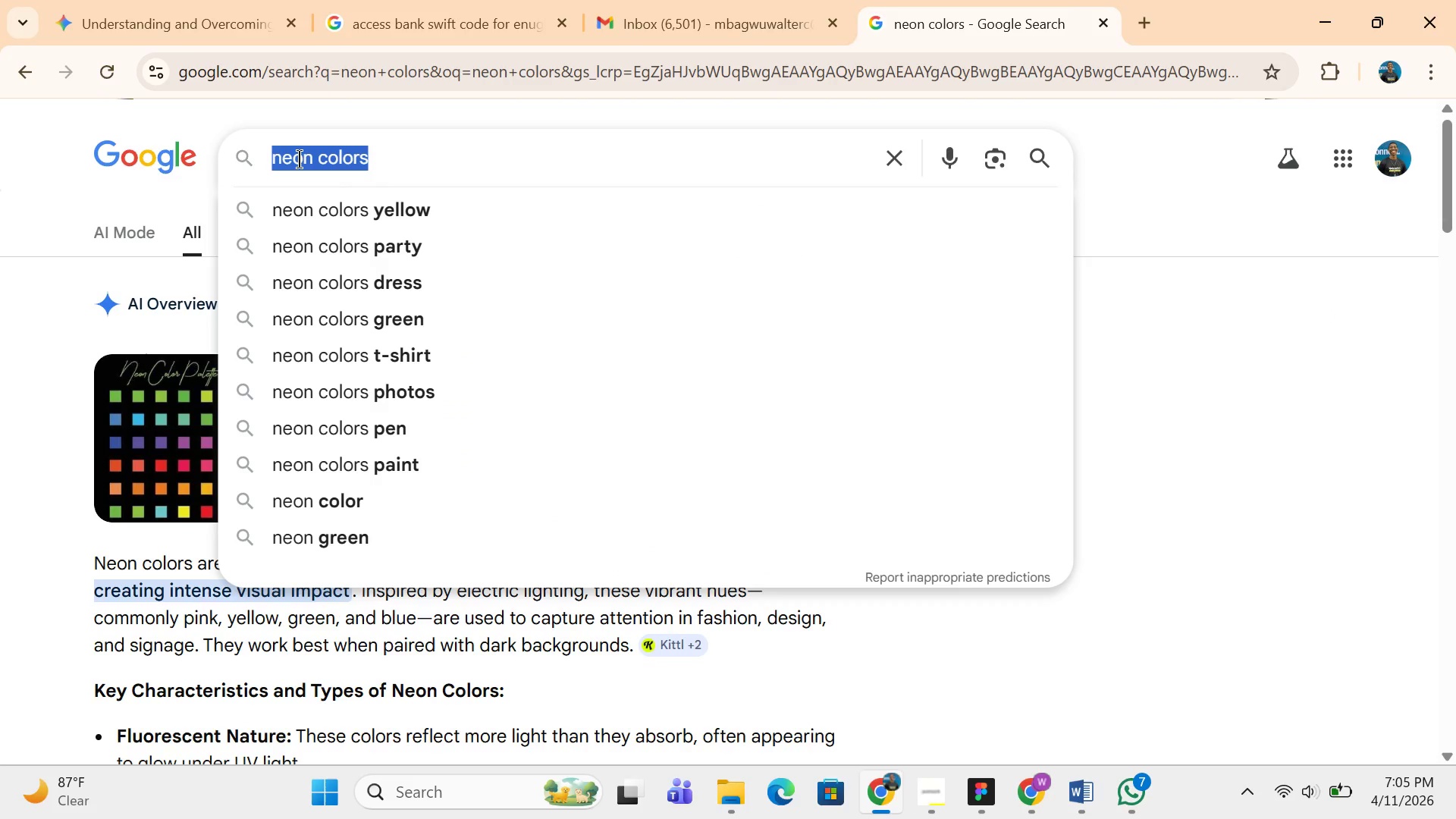 
triple_click([299, 158])
 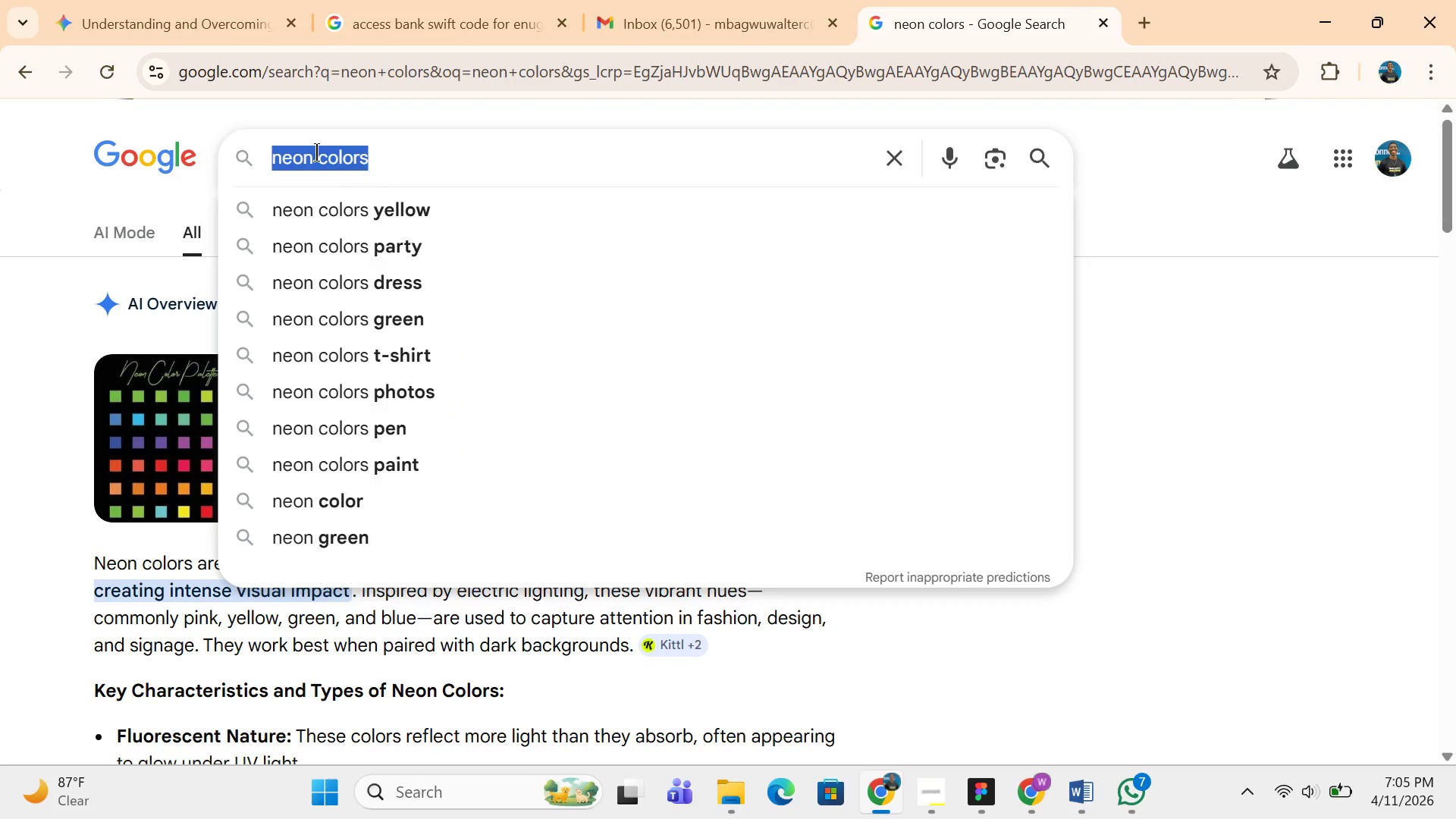 
left_click([316, 152])
 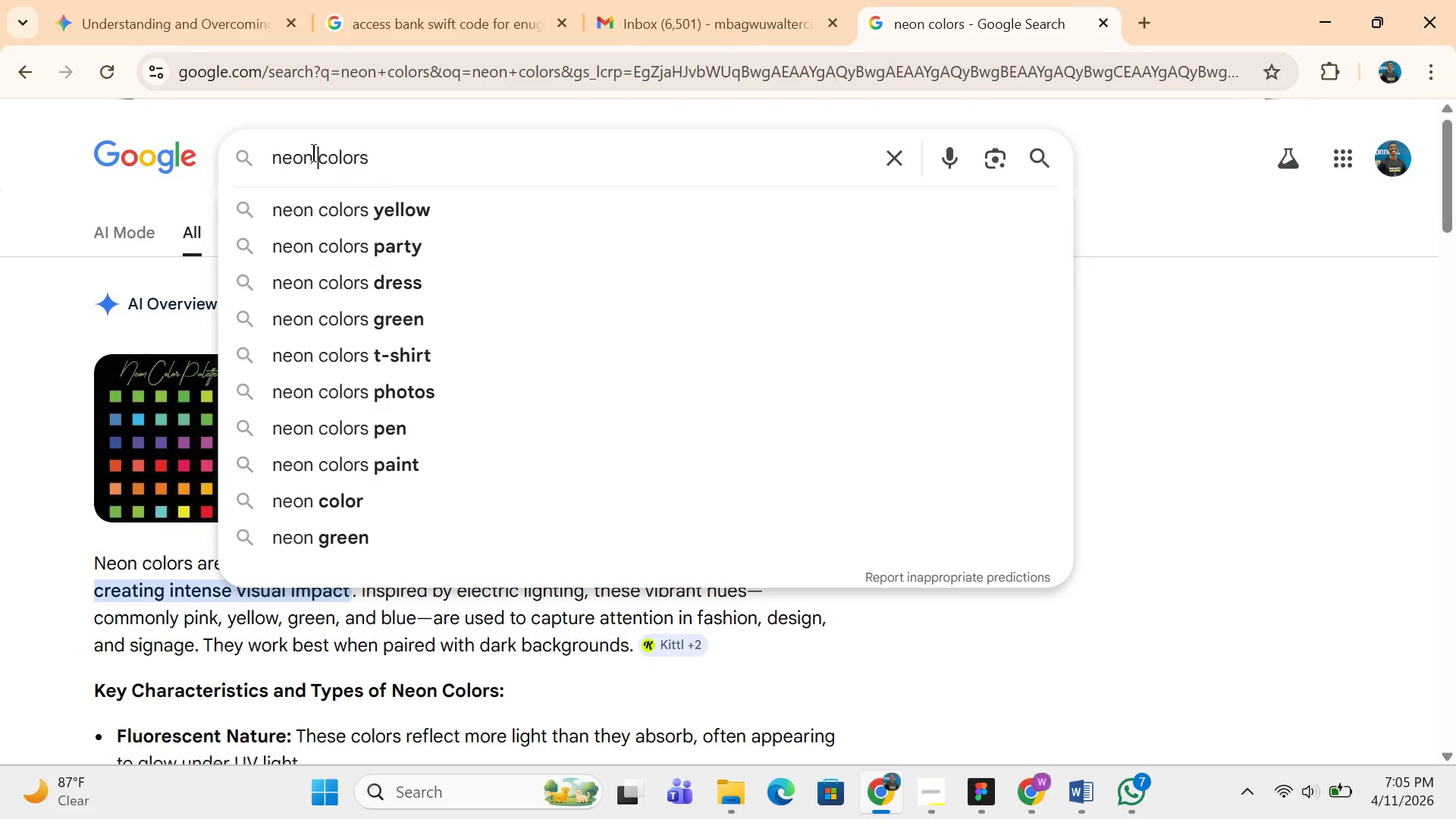 
hold_key(key=Backspace, duration=0.83)
 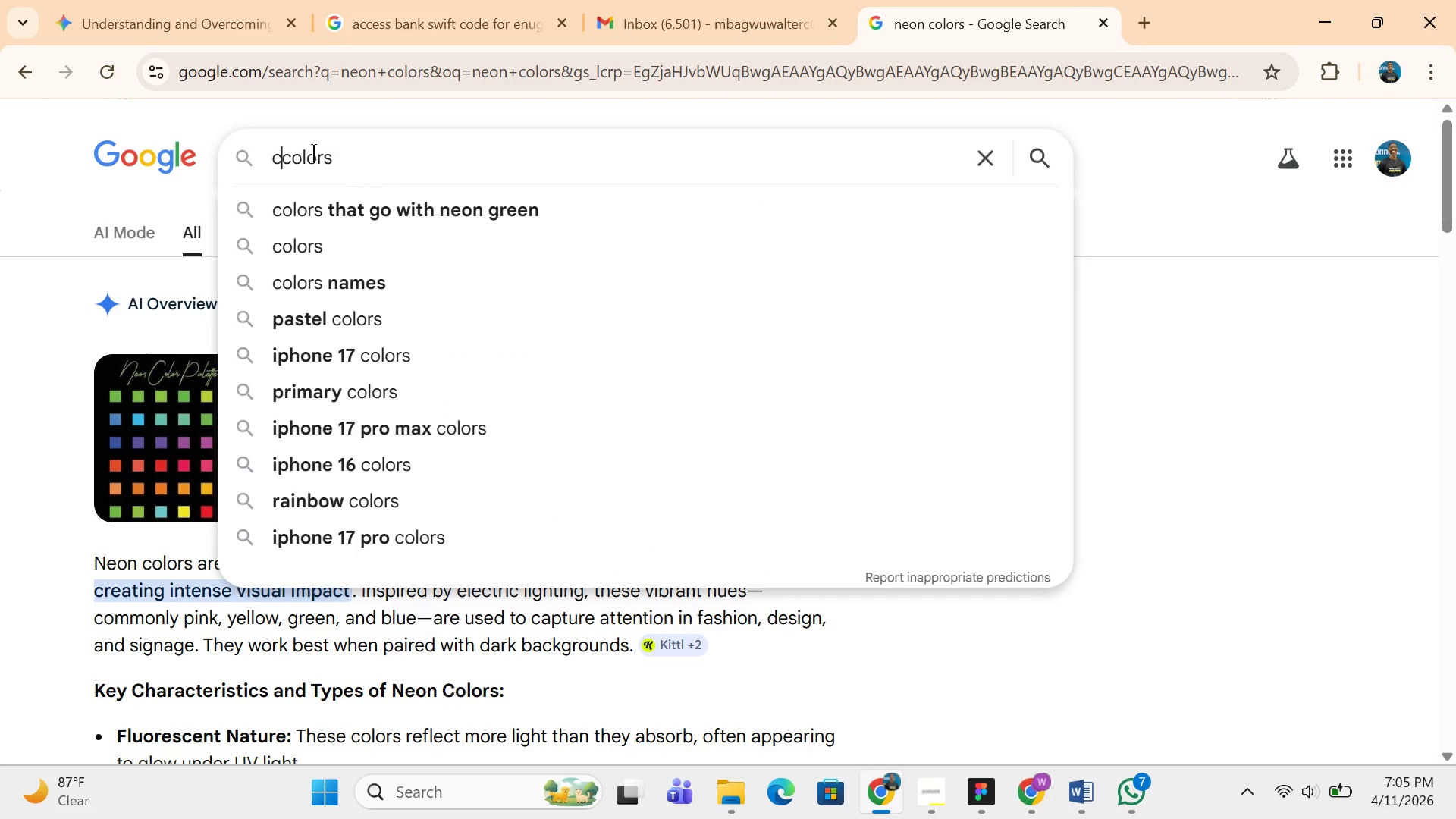 
type(cyan )
 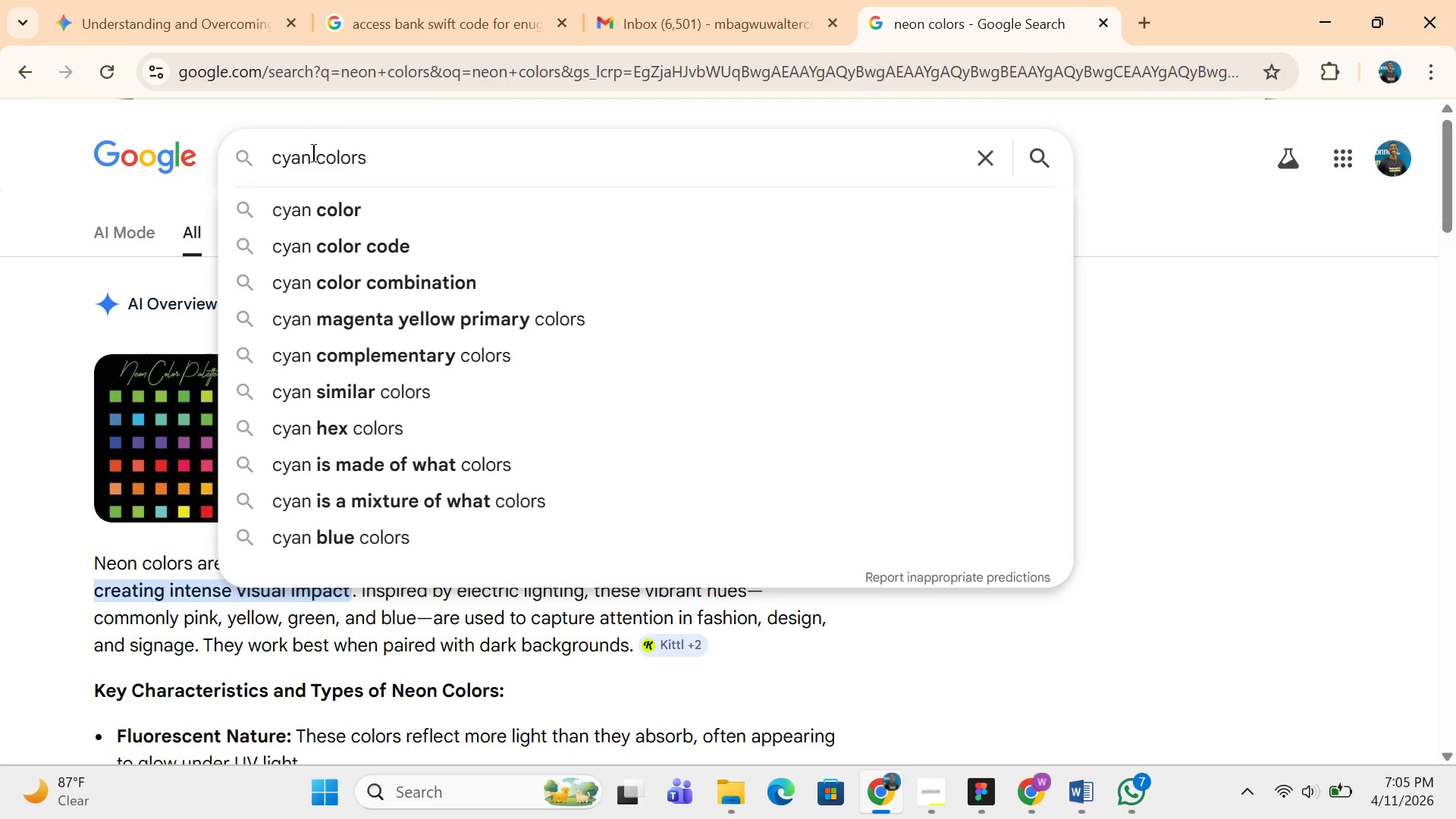 
key(ArrowDown)
 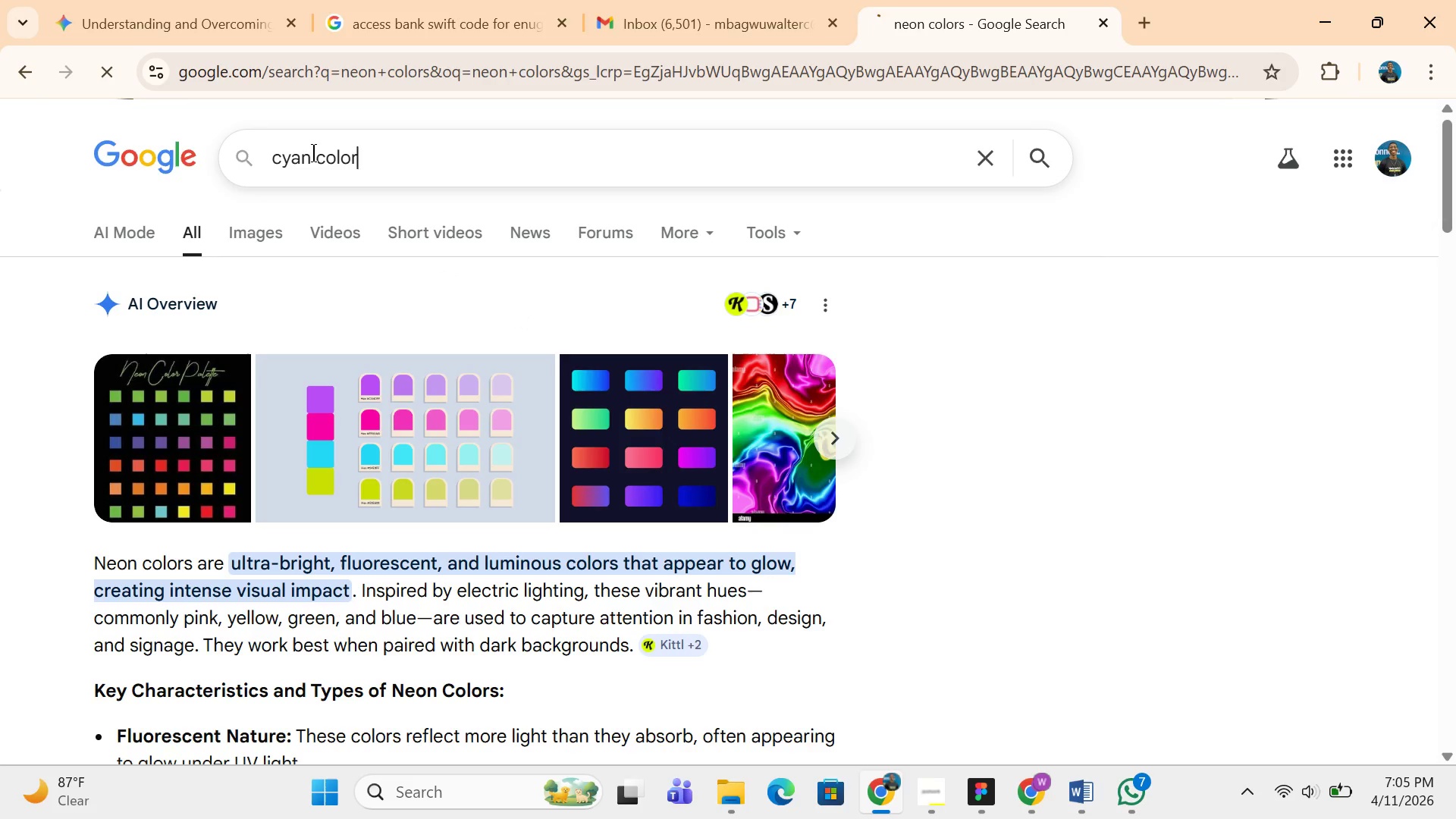 
key(Enter)
 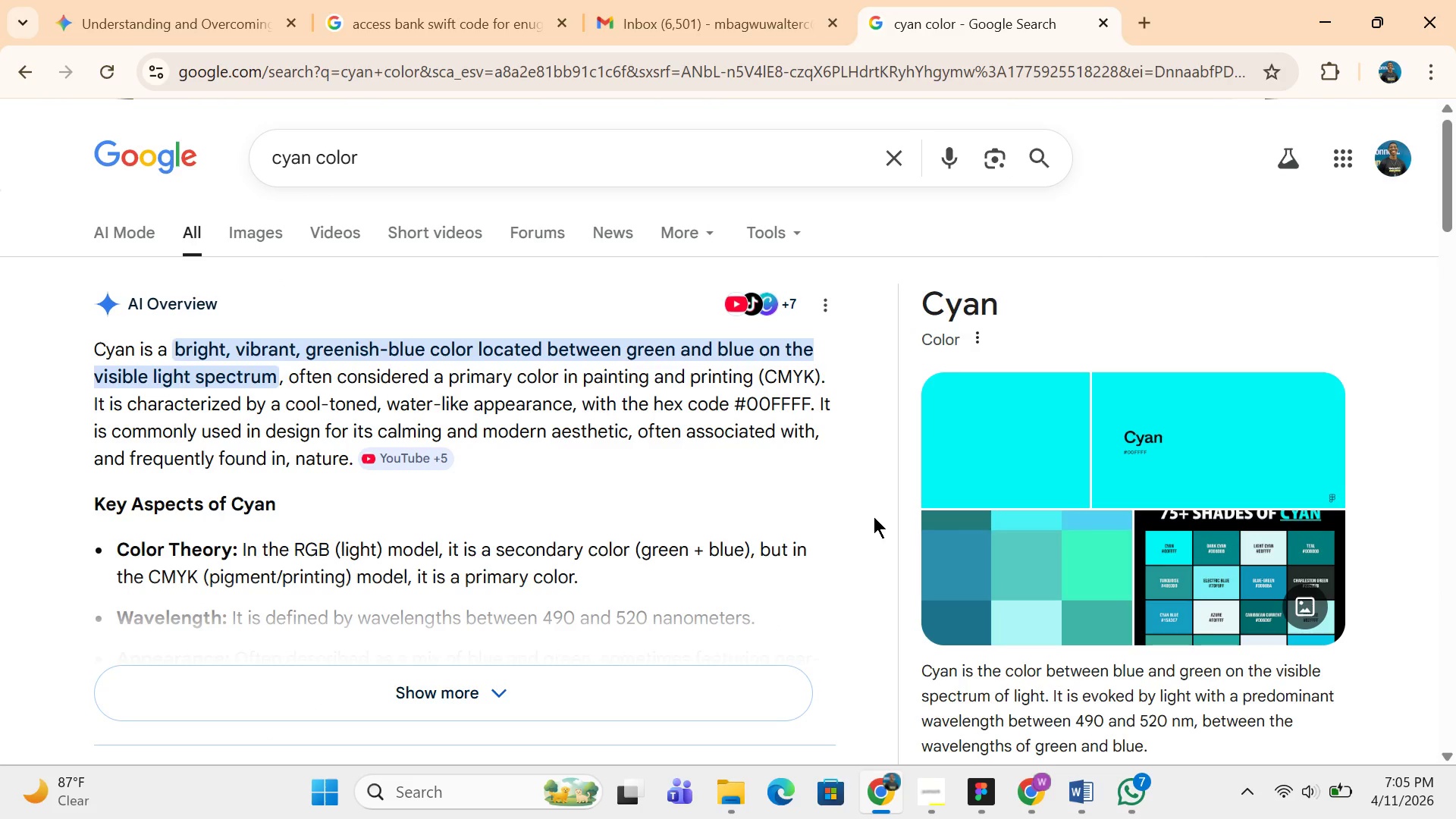 
wait(6.09)
 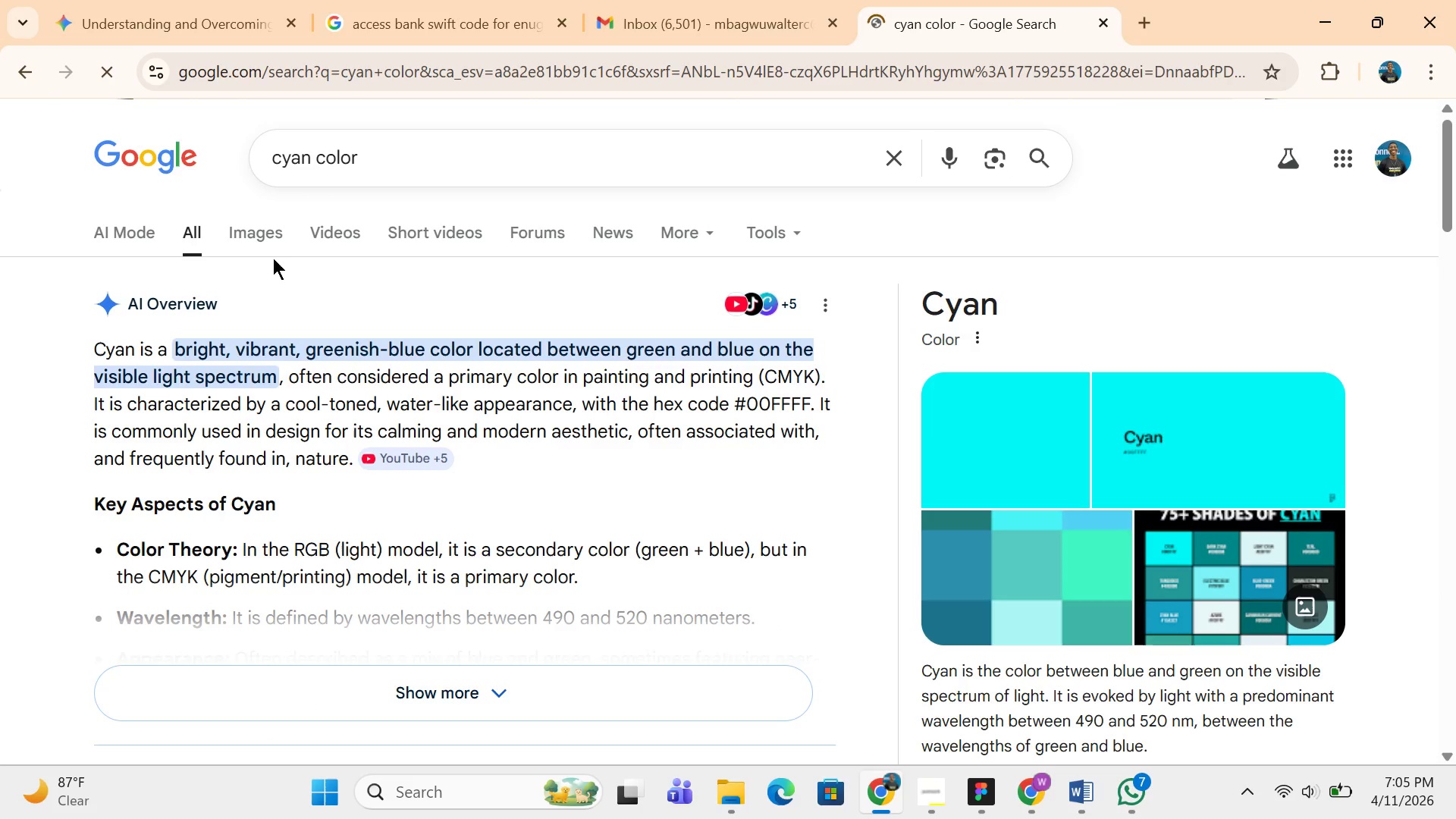 
key(Meta+Shift+ShiftLeft)
 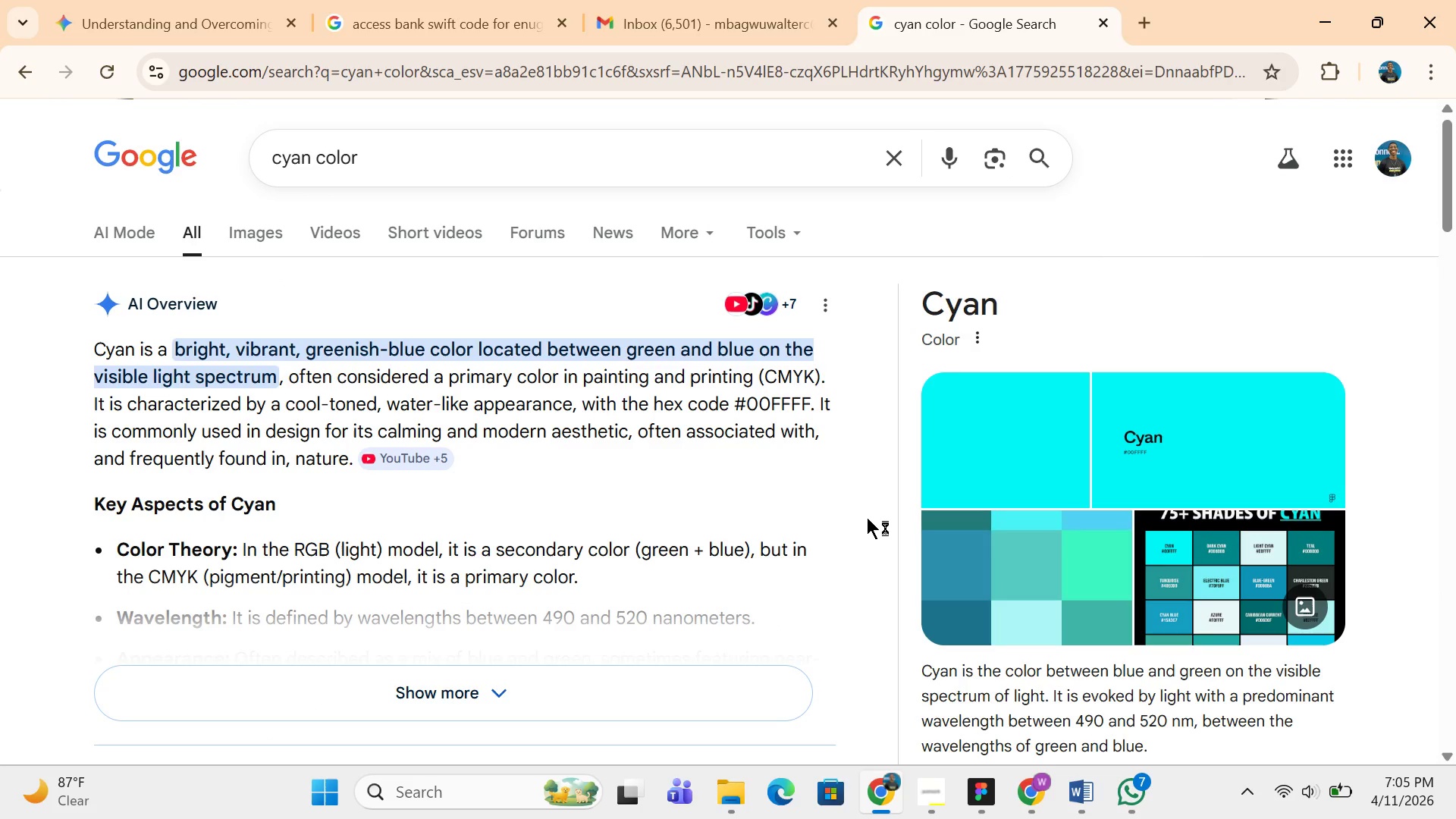 
key(Meta+Shift+S)
 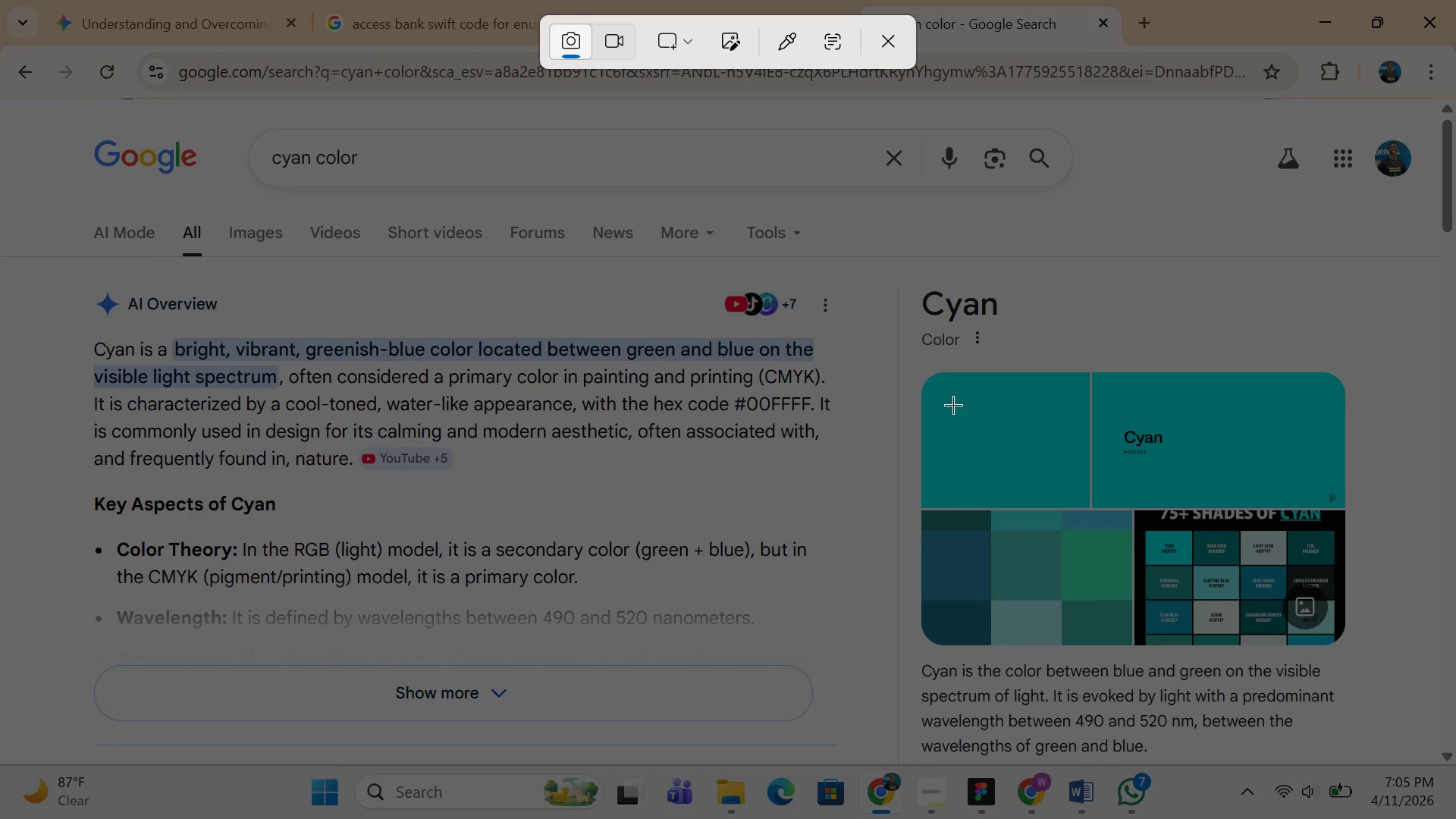 
left_click_drag(start_coordinate=[949, 398], to_coordinate=[1254, 618])
 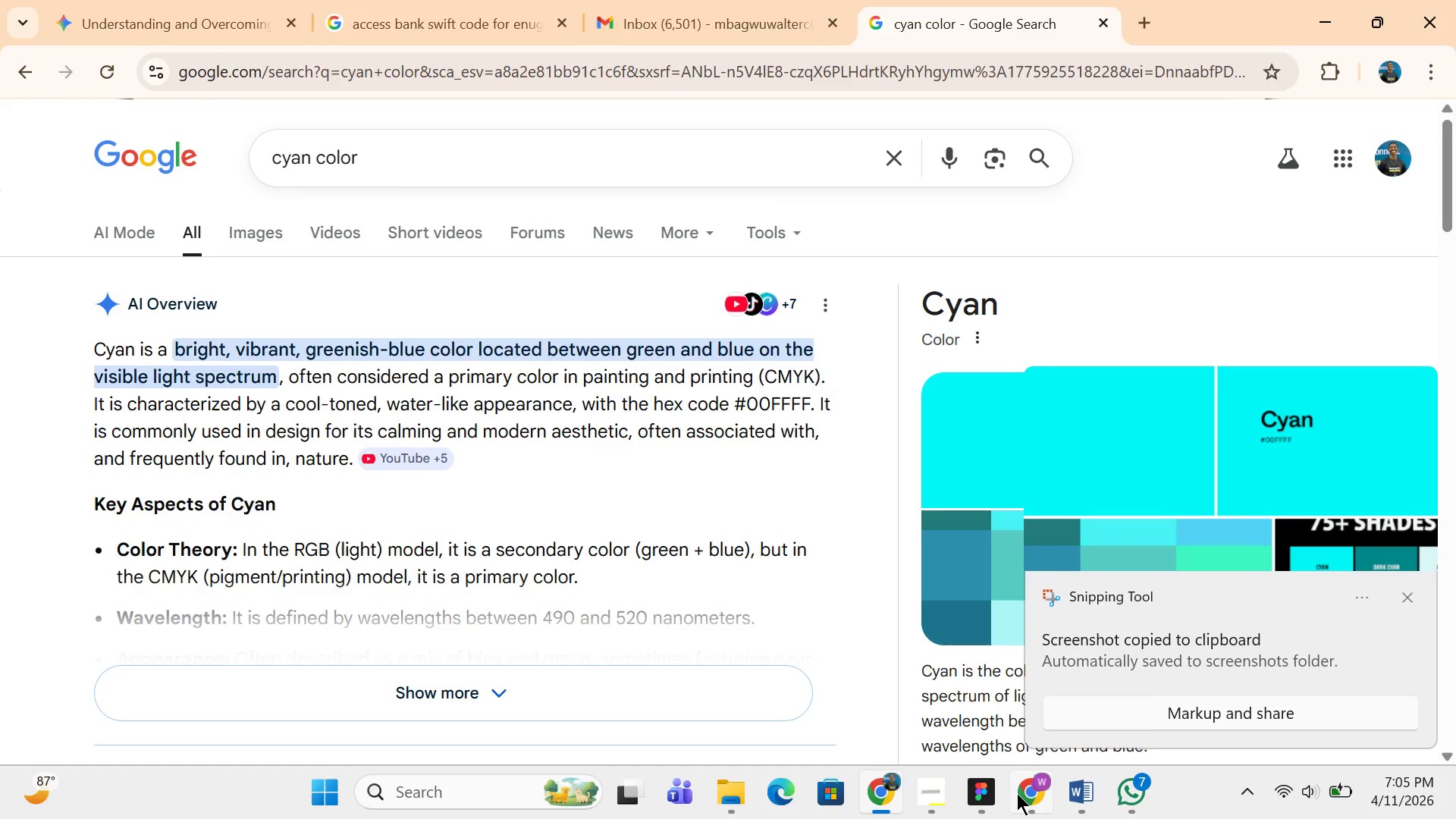 
left_click([970, 803])
 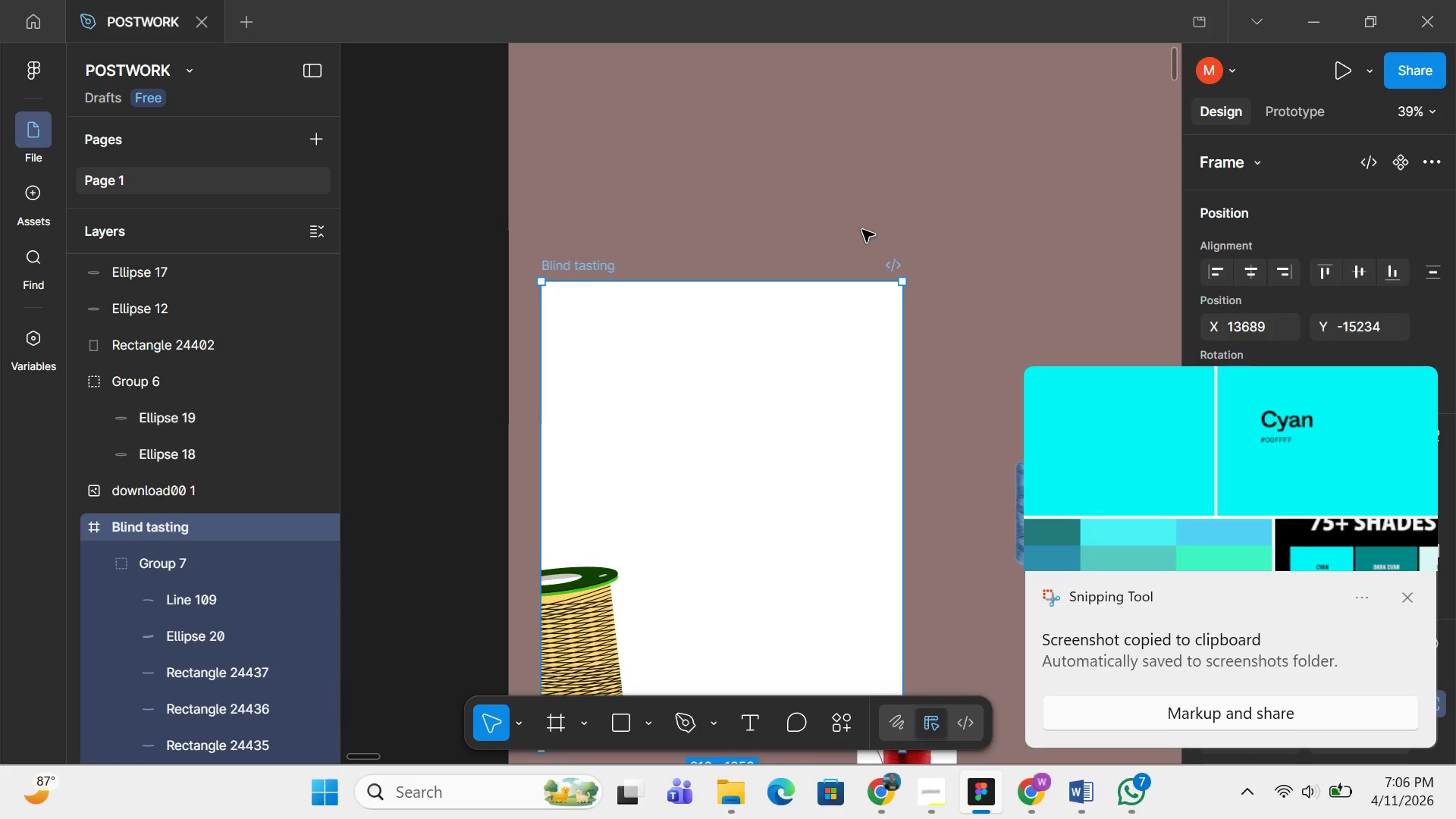 
left_click([934, 263])
 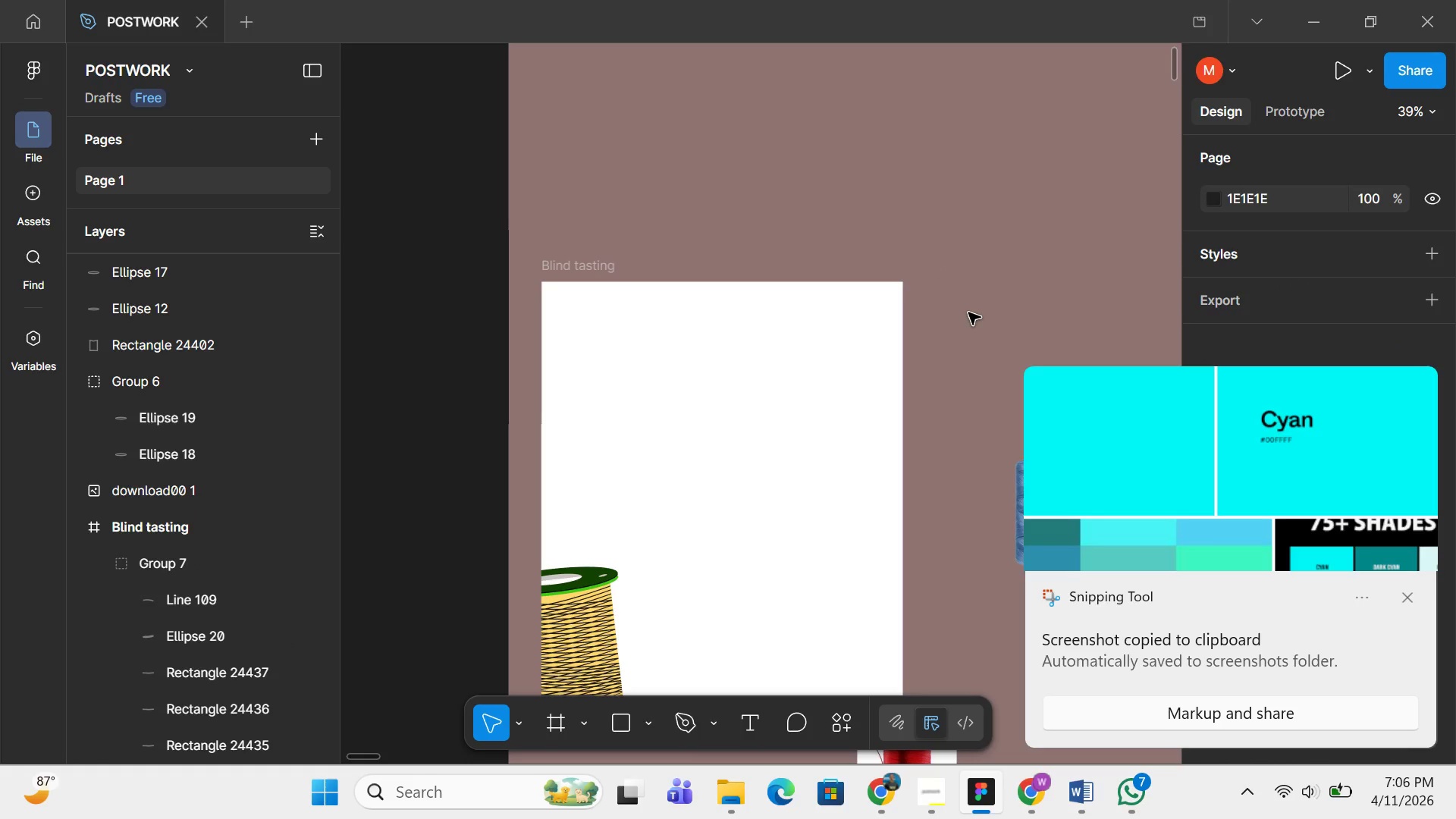 
right_click([968, 312])
 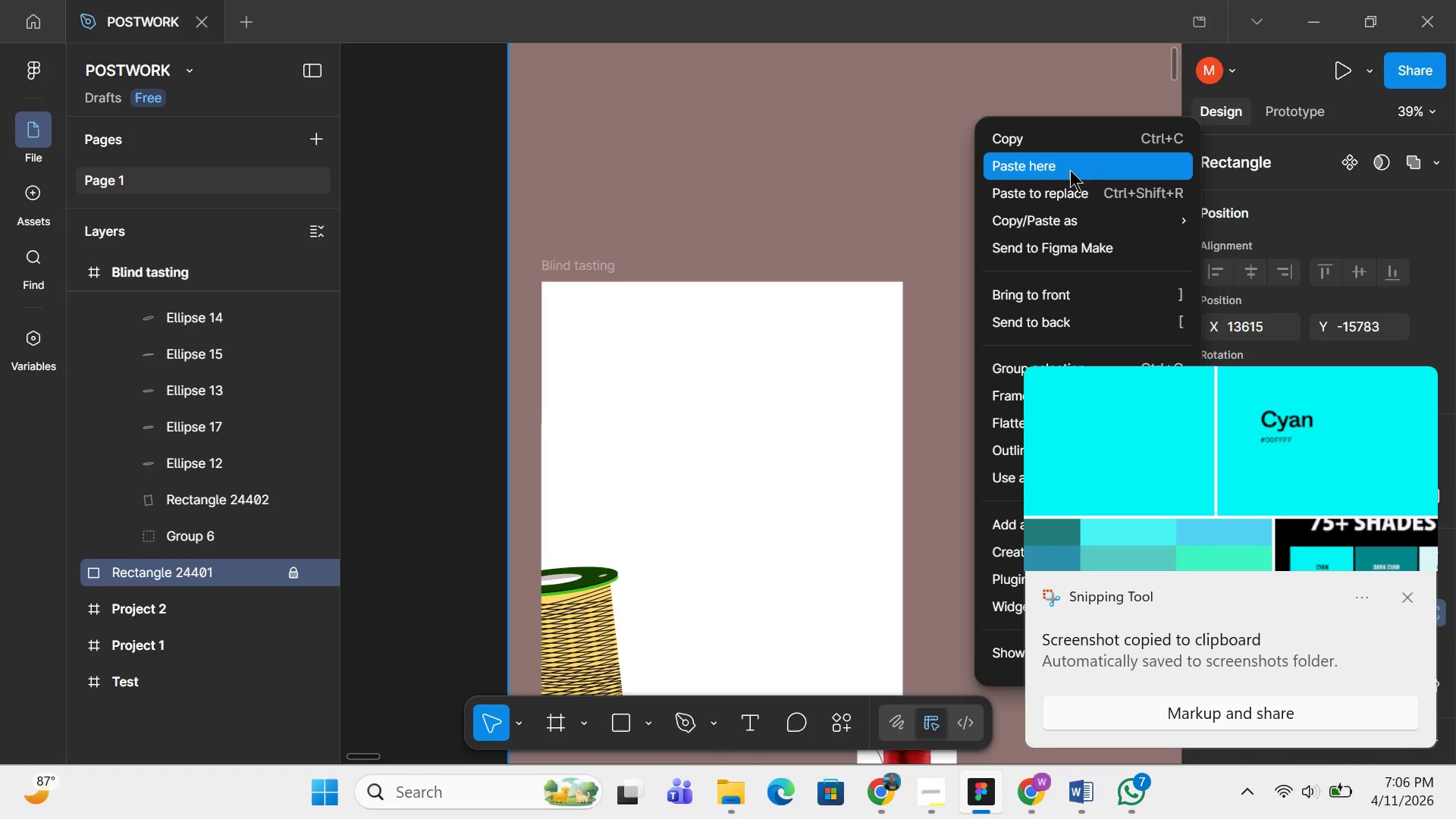 
left_click([1070, 170])
 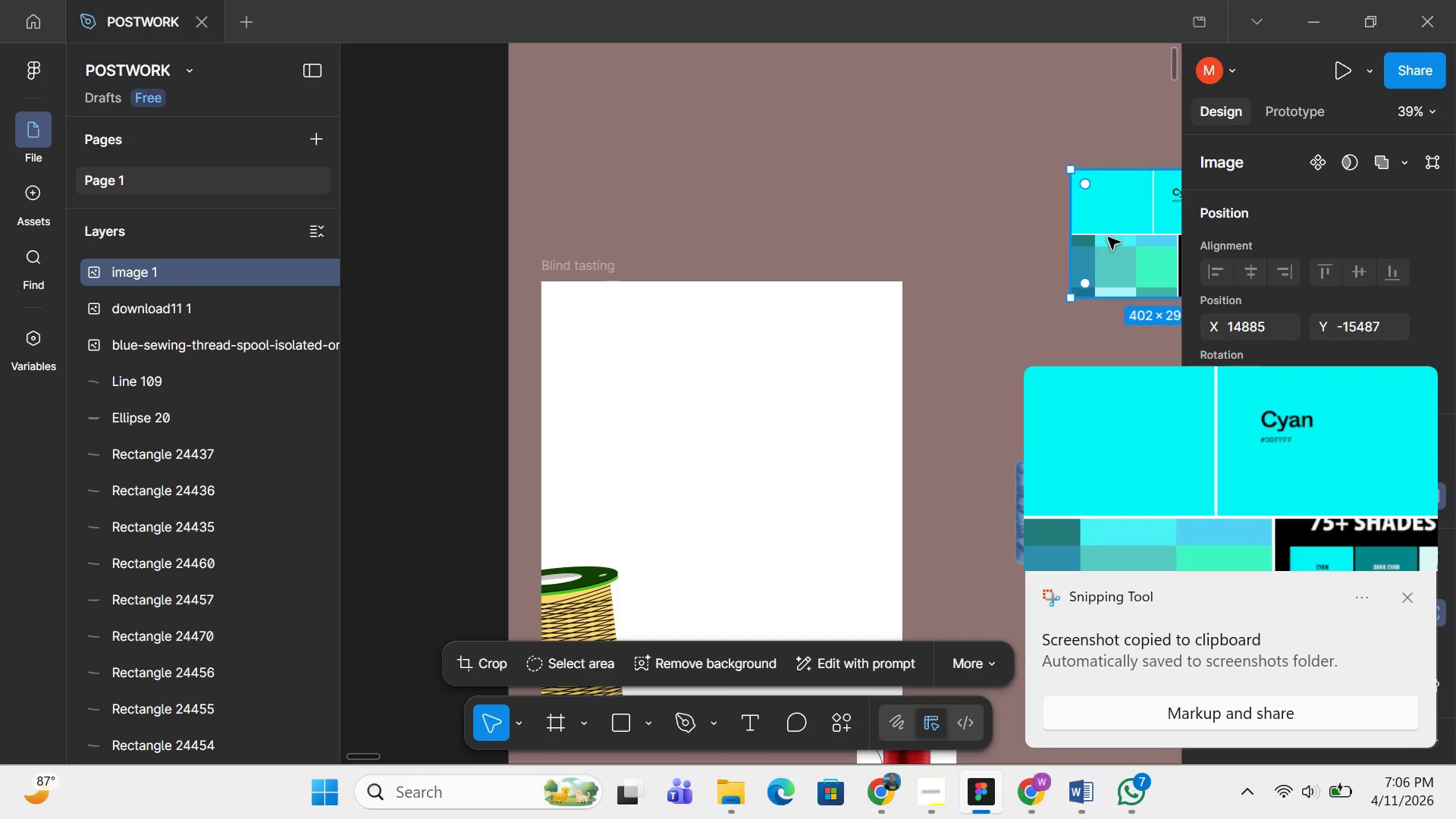 
left_click_drag(start_coordinate=[1118, 227], to_coordinate=[1004, 337])
 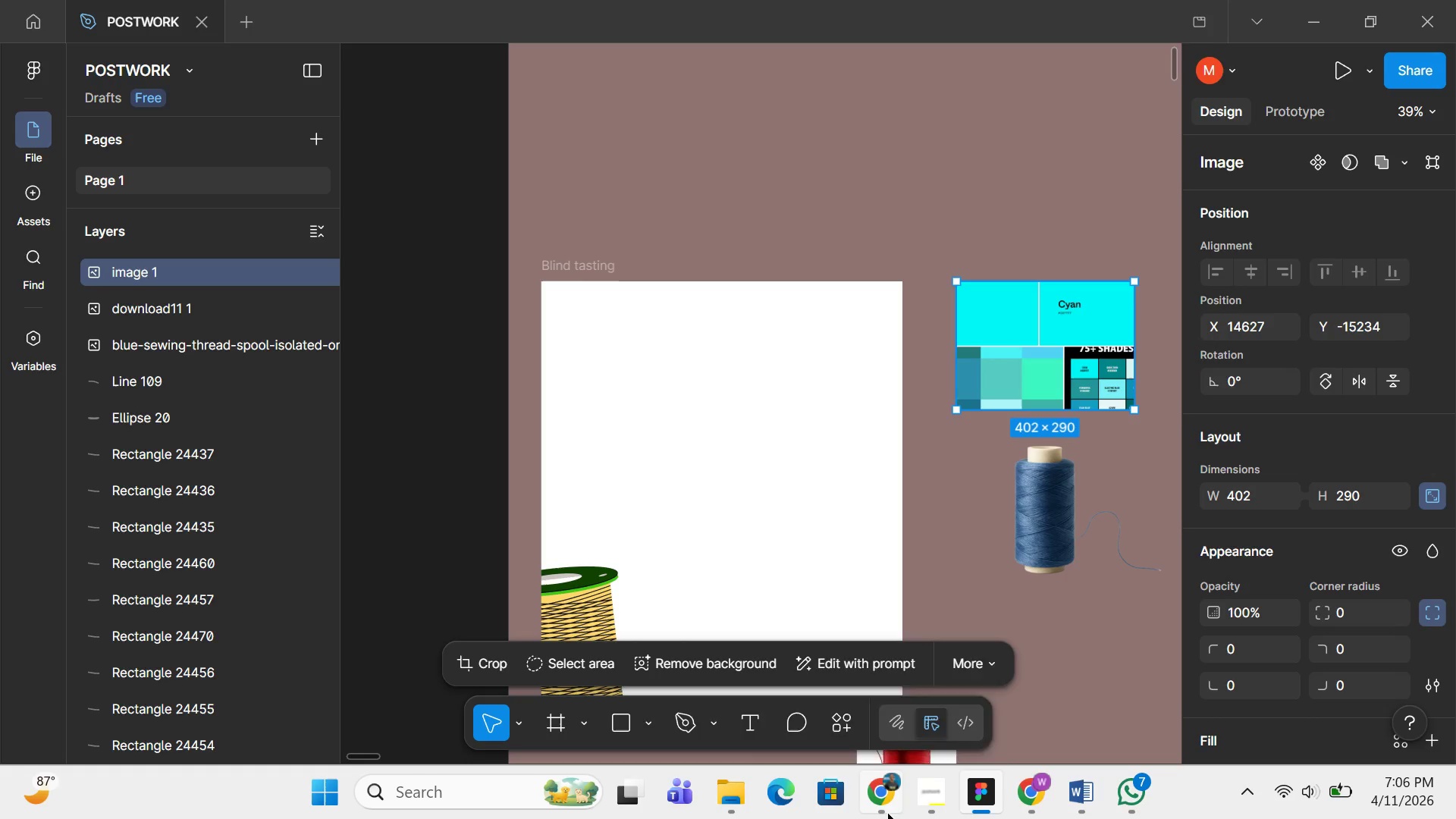 
left_click([914, 801])